 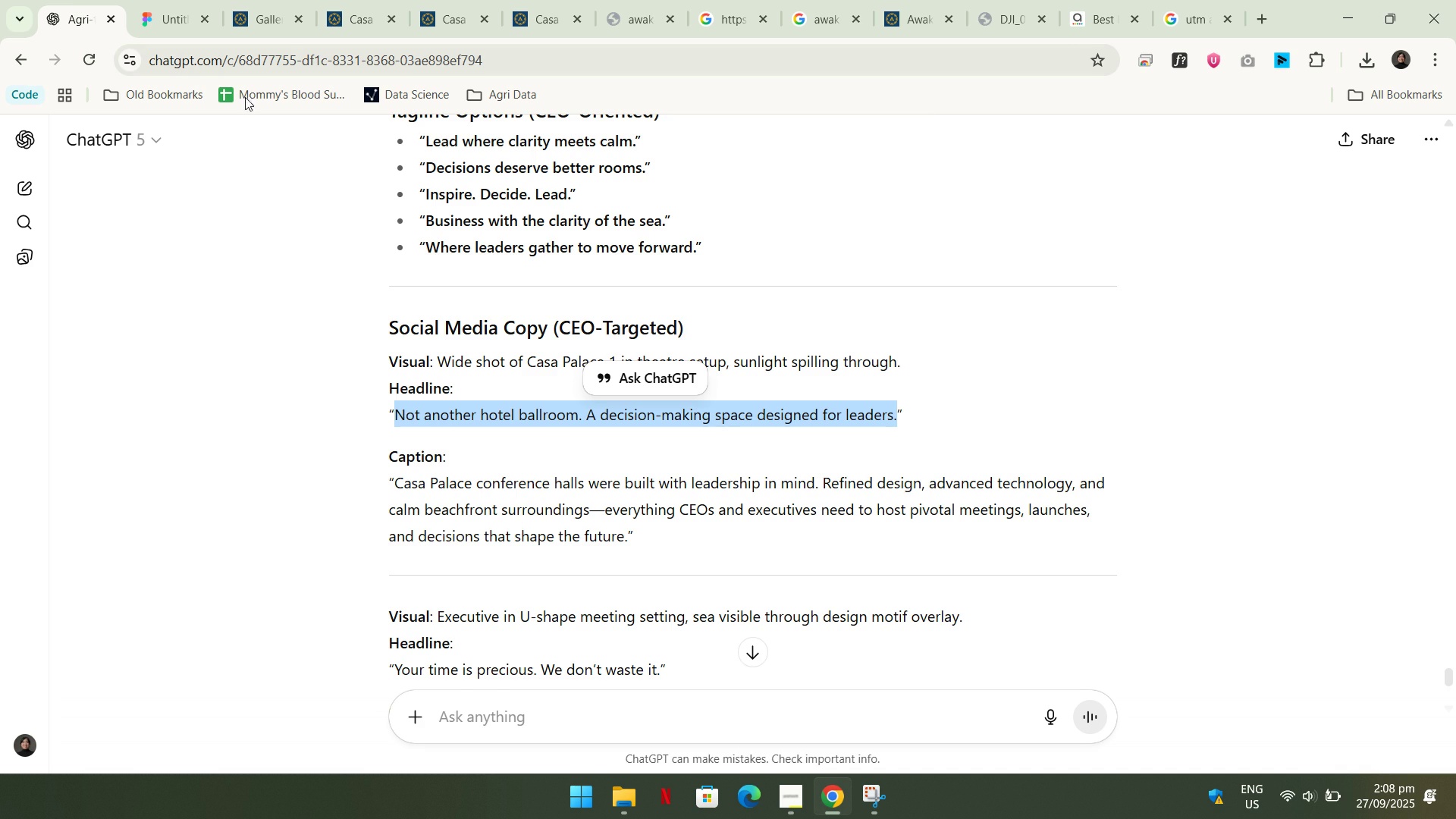 
scroll: coordinate [554, 411], scroll_direction: down, amount: 3.0
 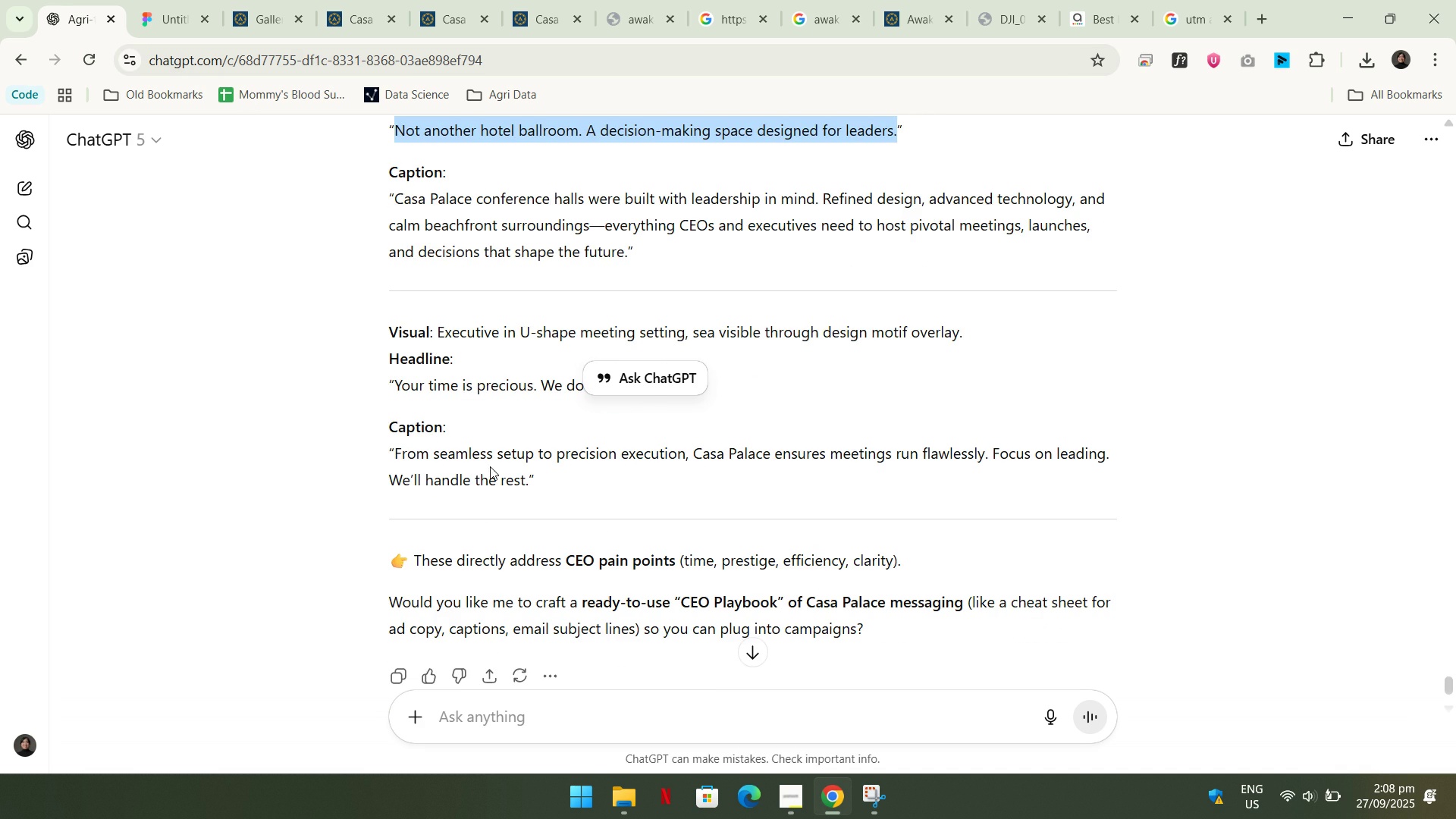 
scroll: coordinate [523, 425], scroll_direction: up, amount: 23.0
 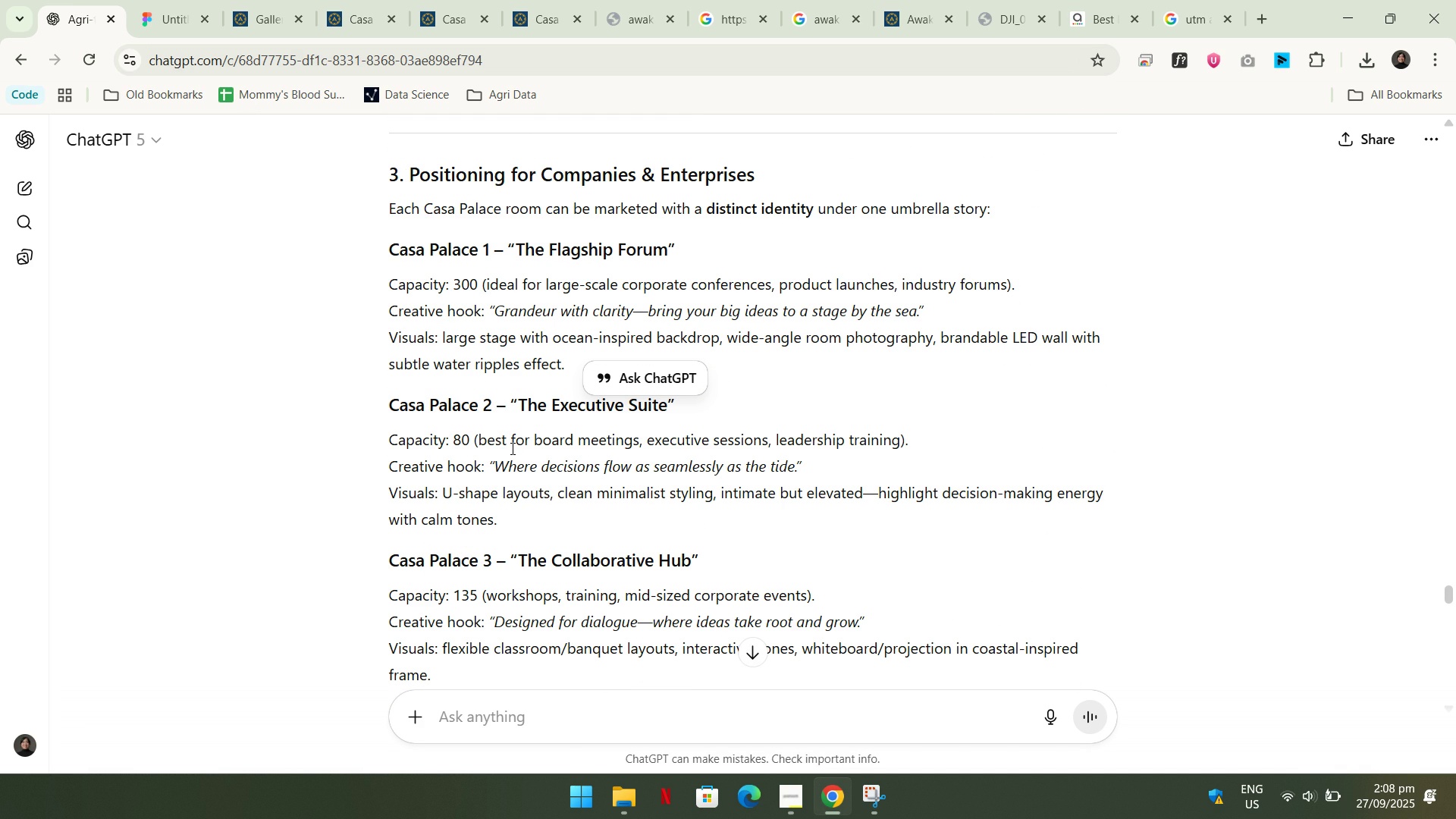 
wait(10.0)
 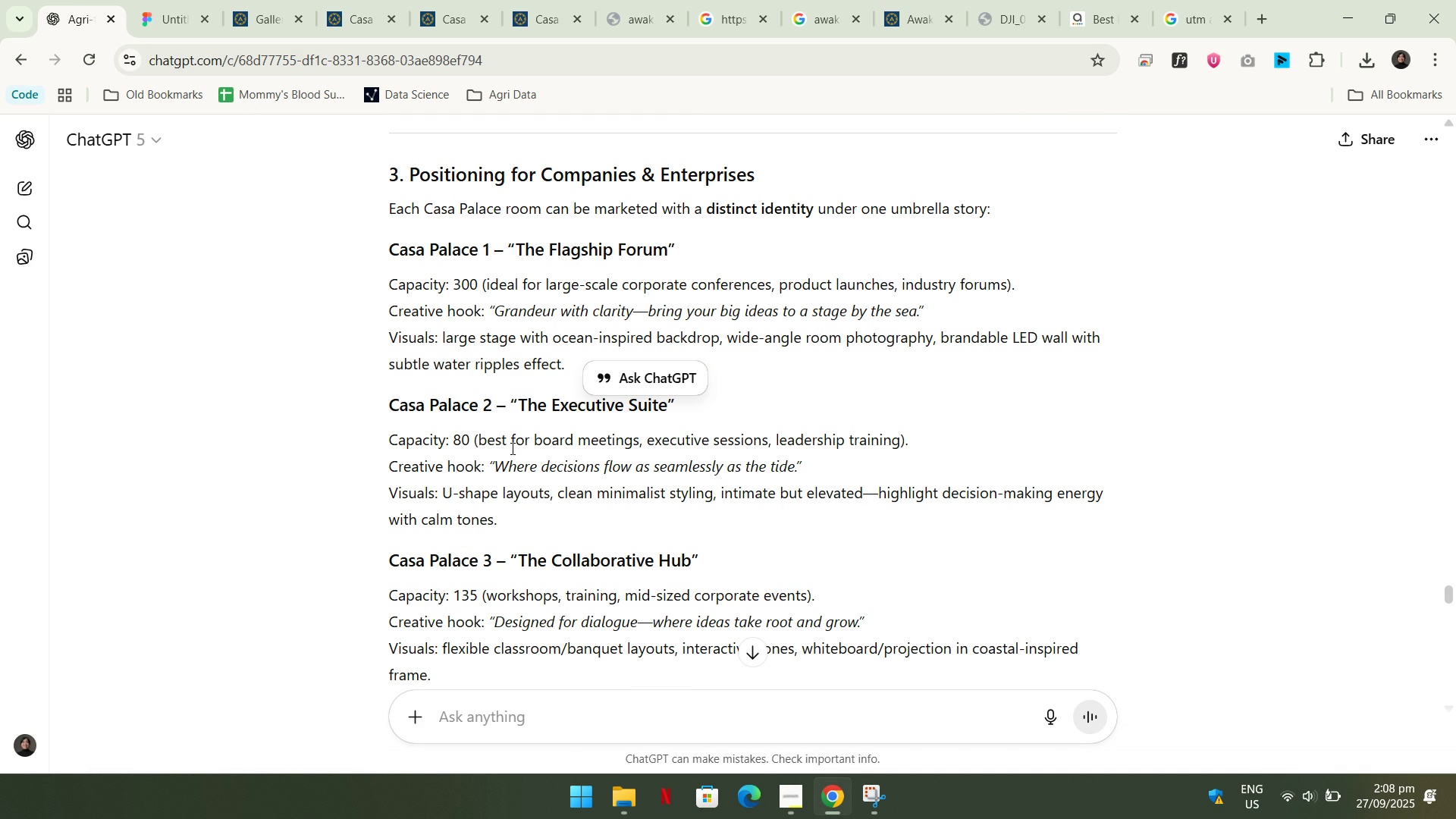 
double_click([669, 315])